 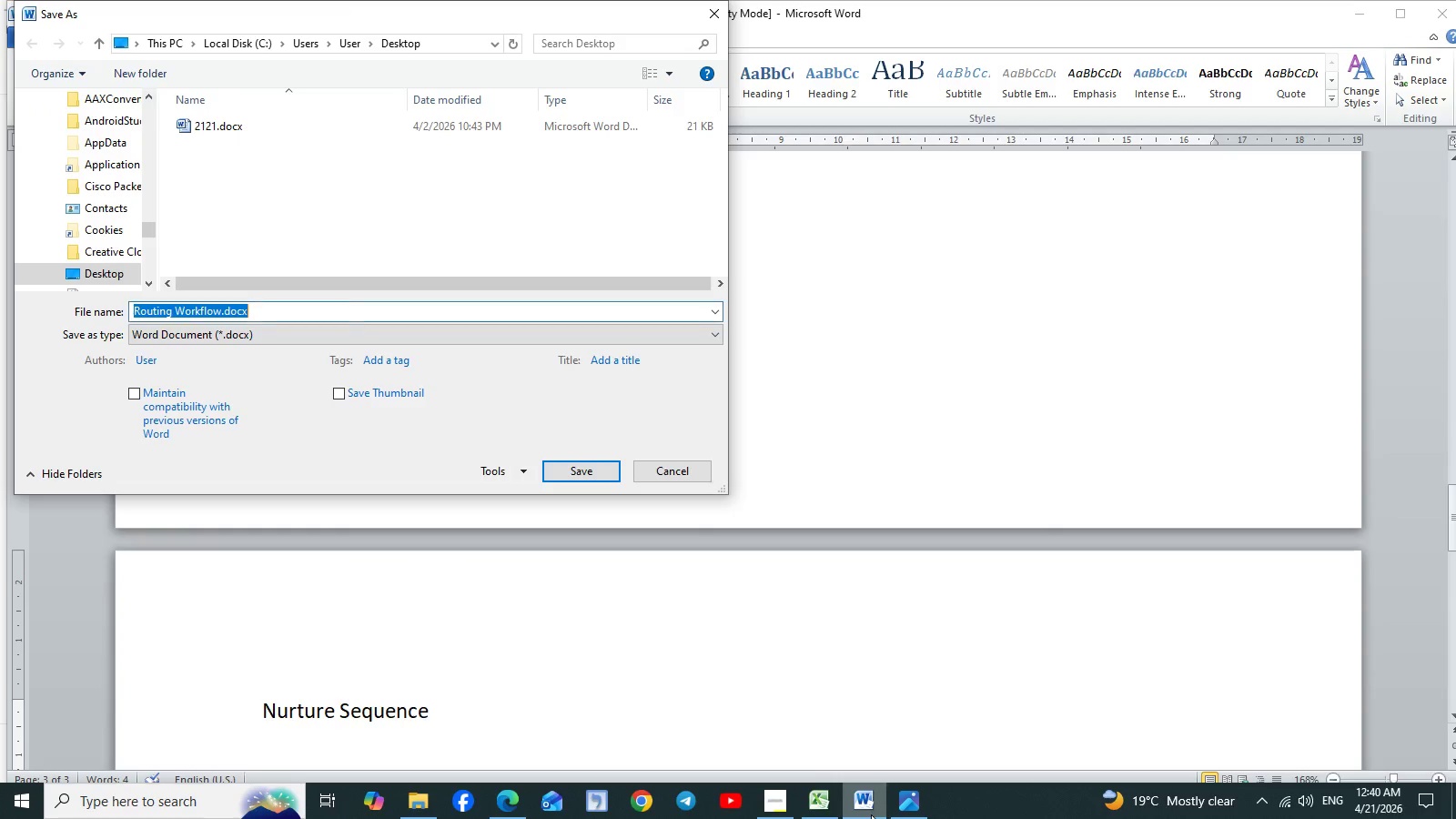 
key(Control+V)
 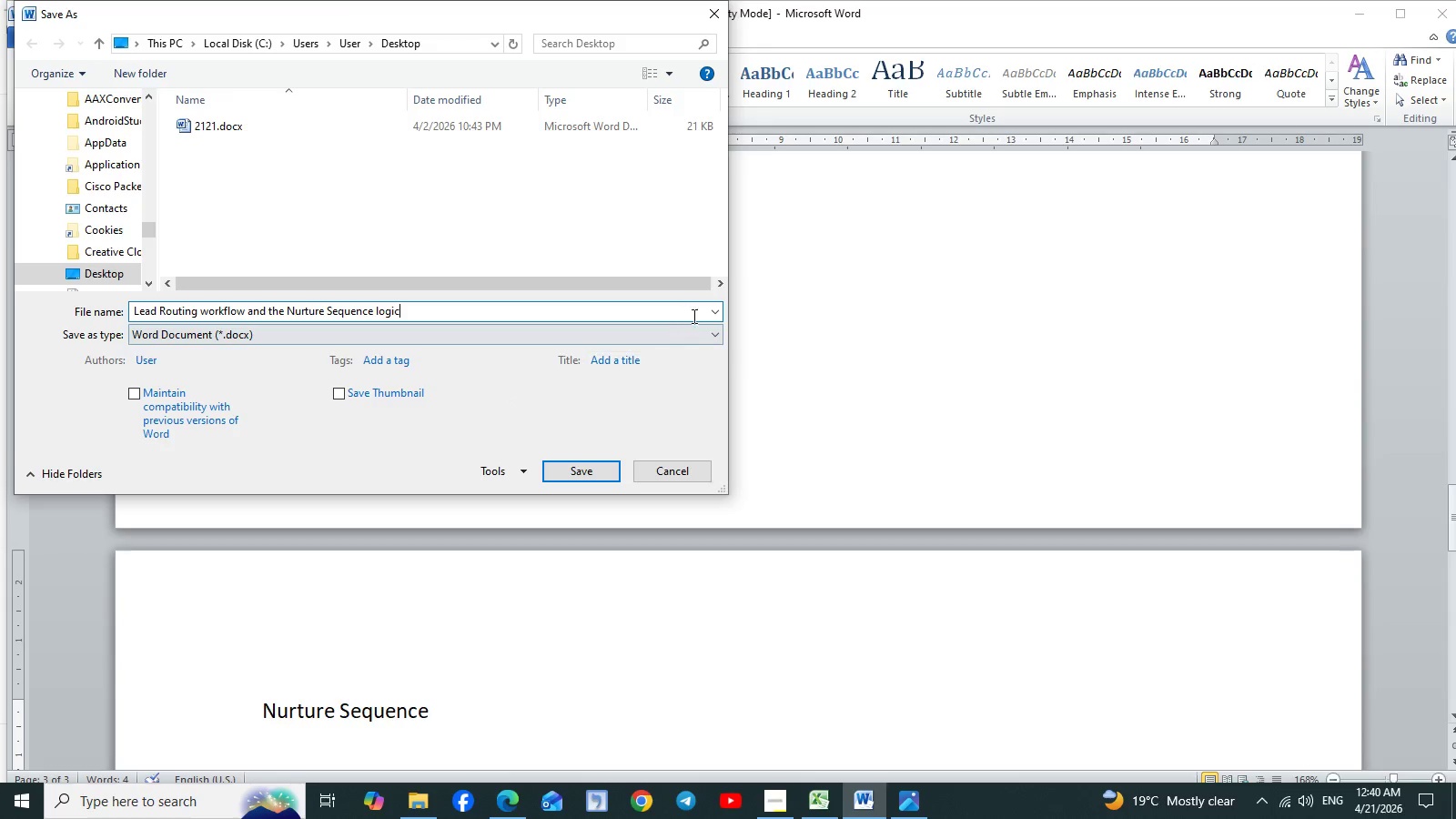 
left_click([704, 333])
 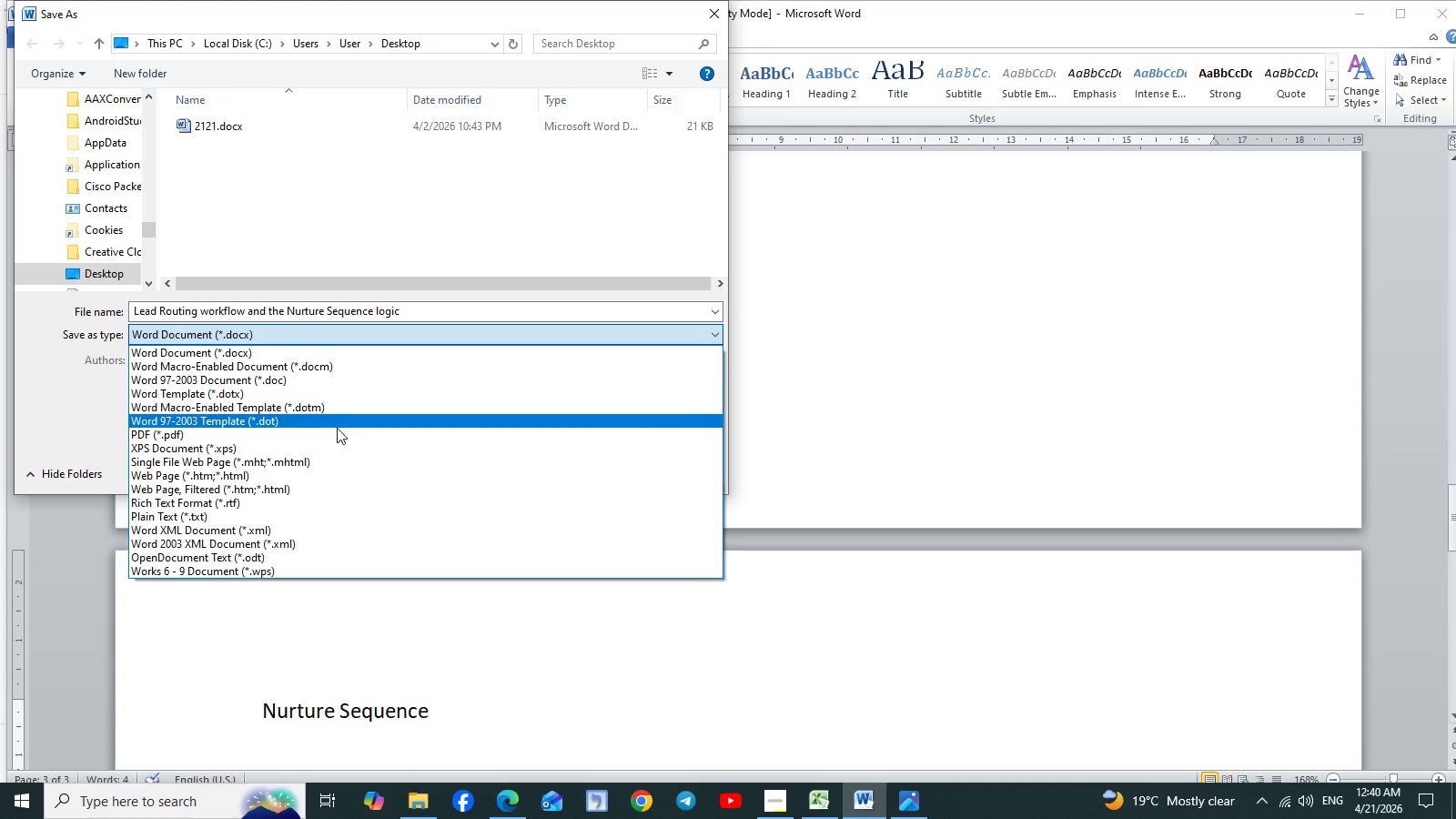 
left_click([336, 430])
 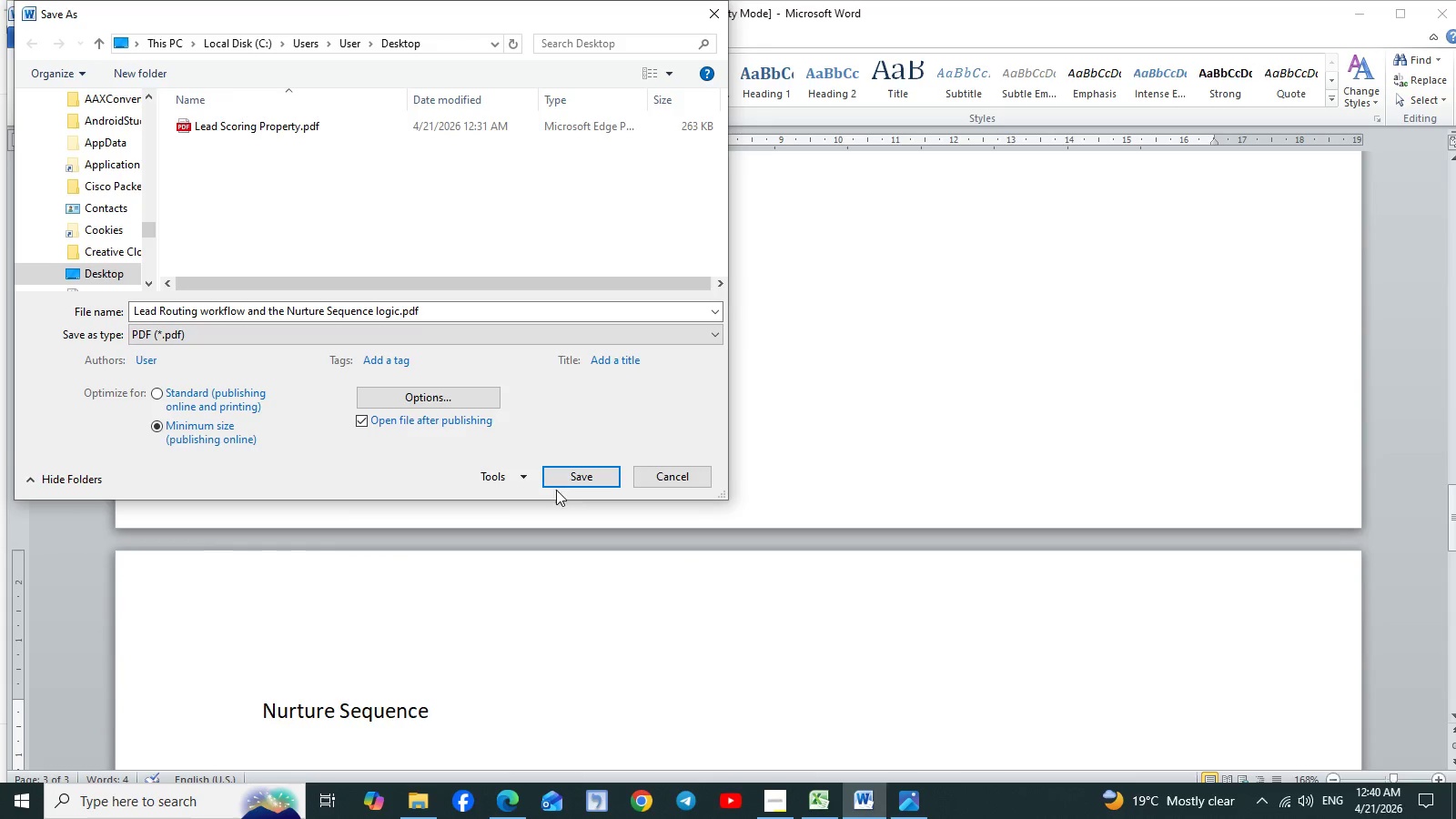 
left_click([580, 483])
 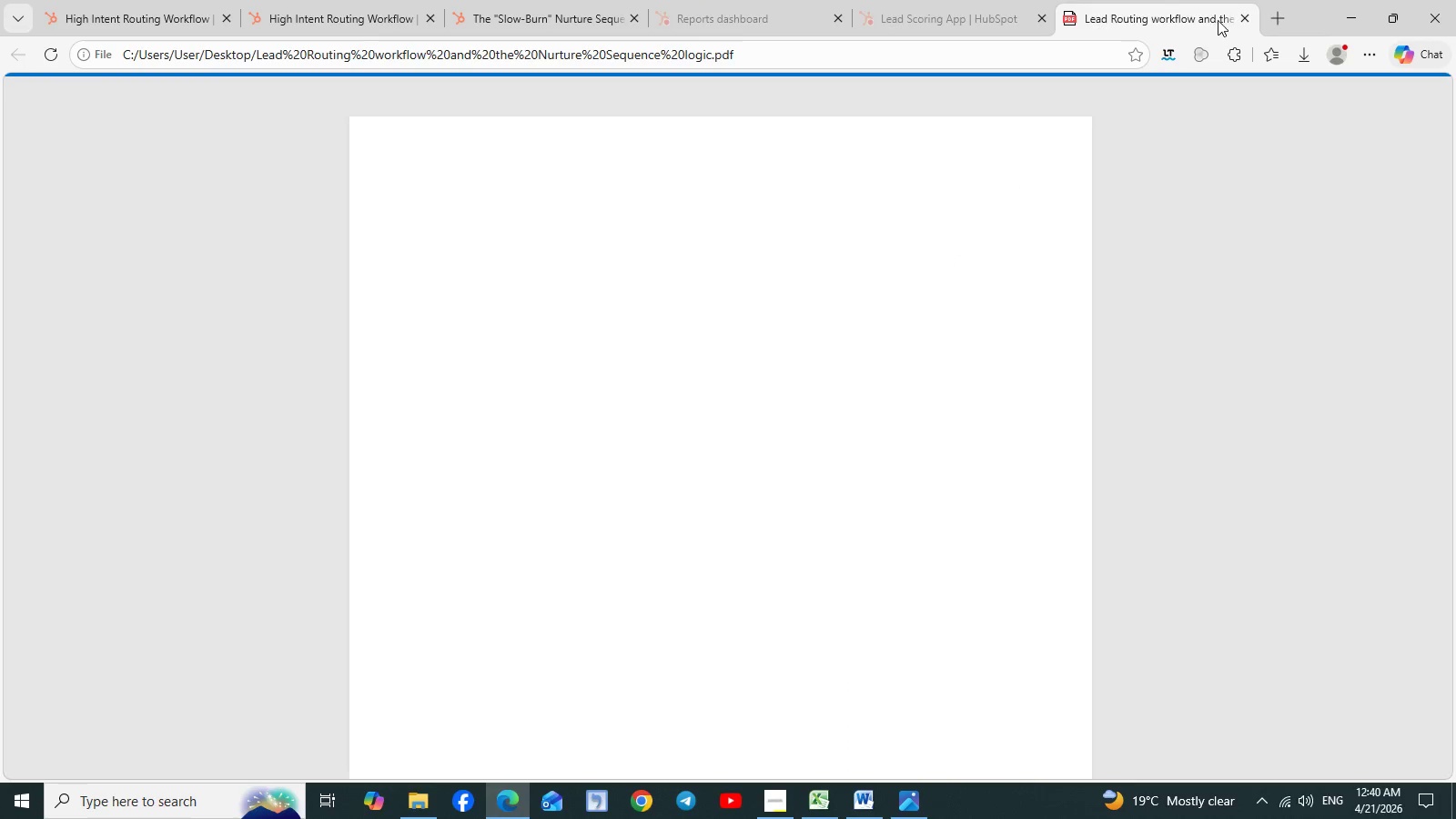 
wait(6.5)
 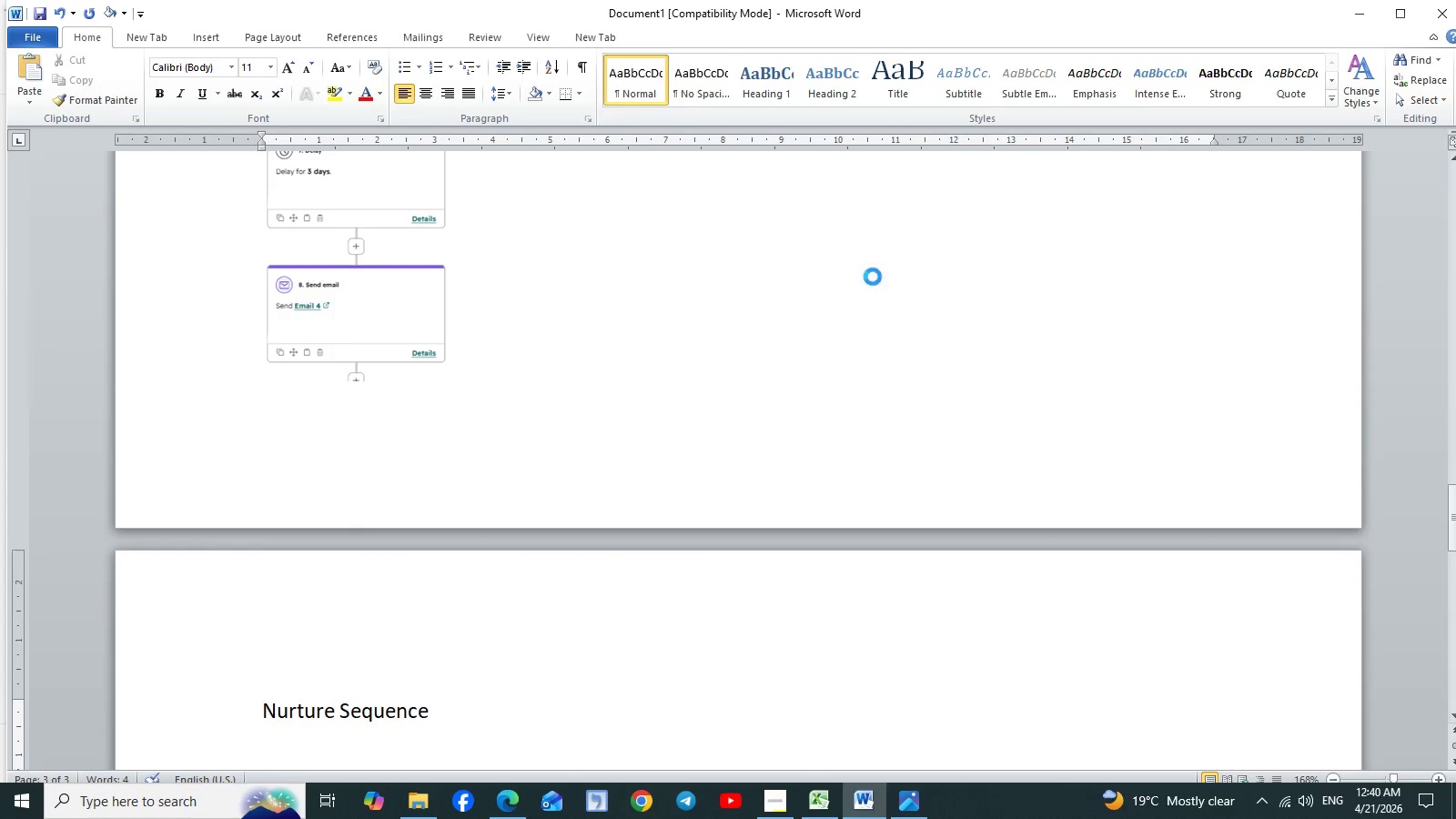 
scroll: coordinate [958, 347], scroll_direction: down, amount: 10.0
 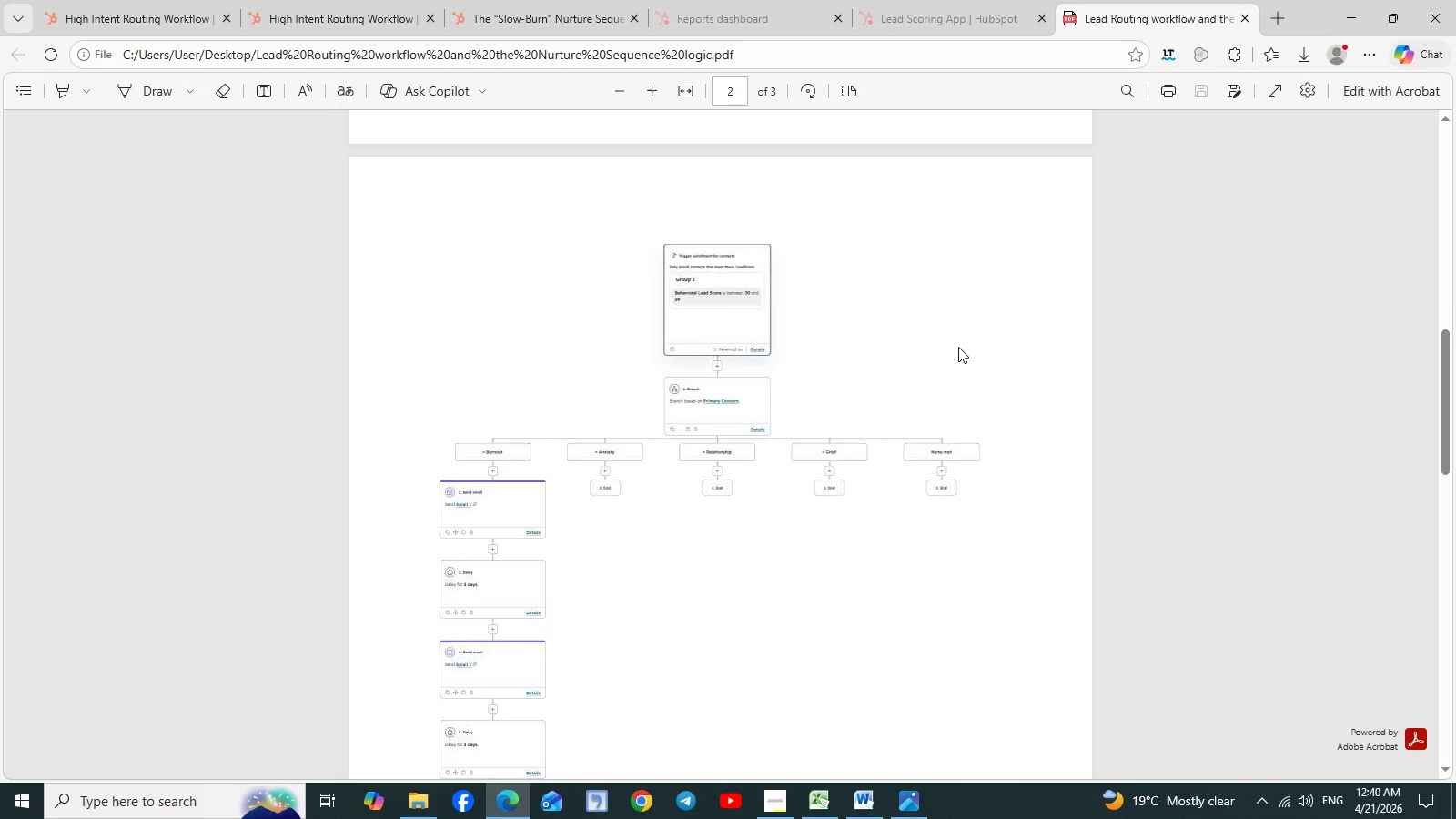 
scroll: coordinate [958, 347], scroll_direction: up, amount: 1.0
 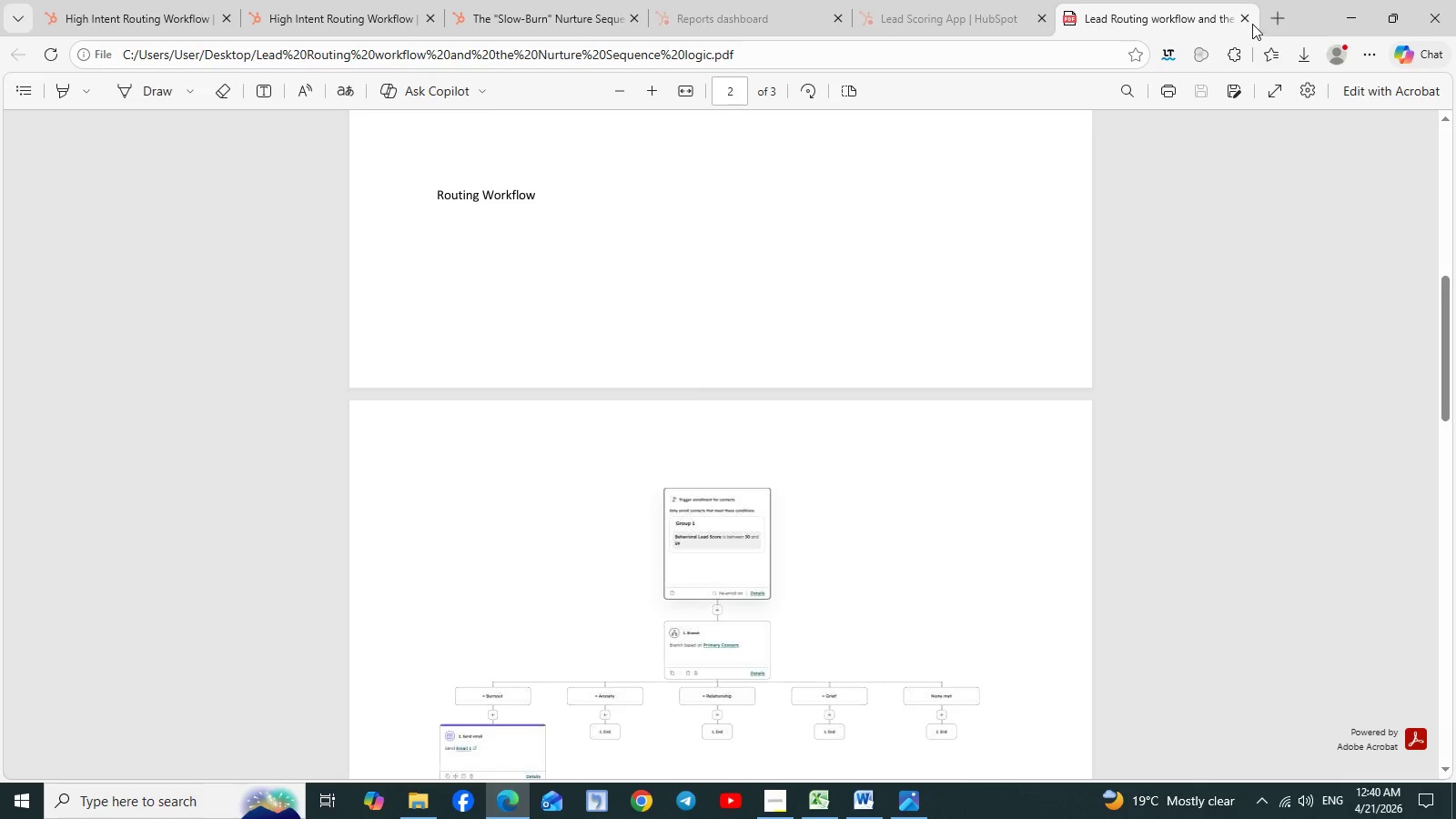 
left_click([1248, 21])
 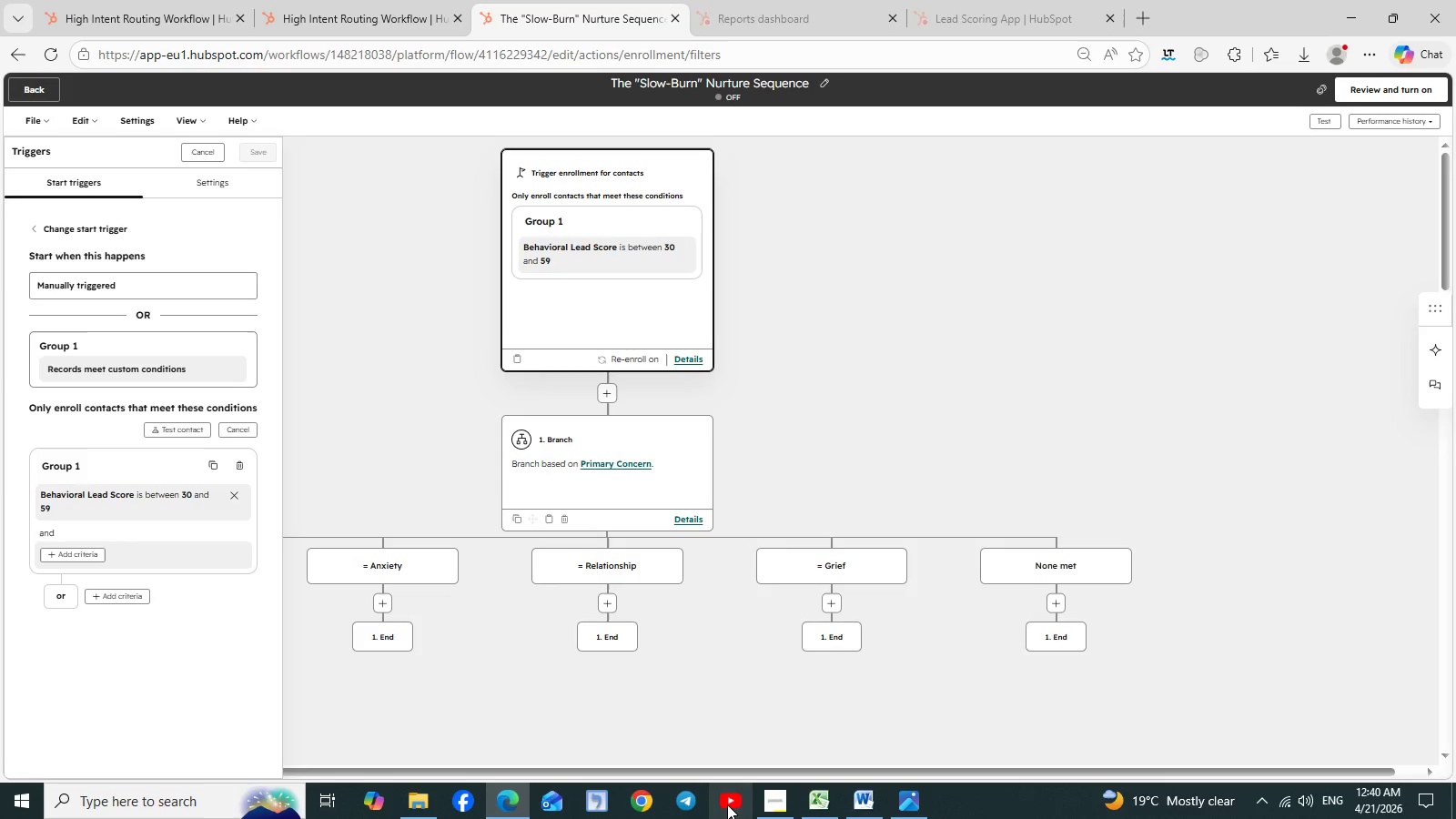 
left_click([763, 804])